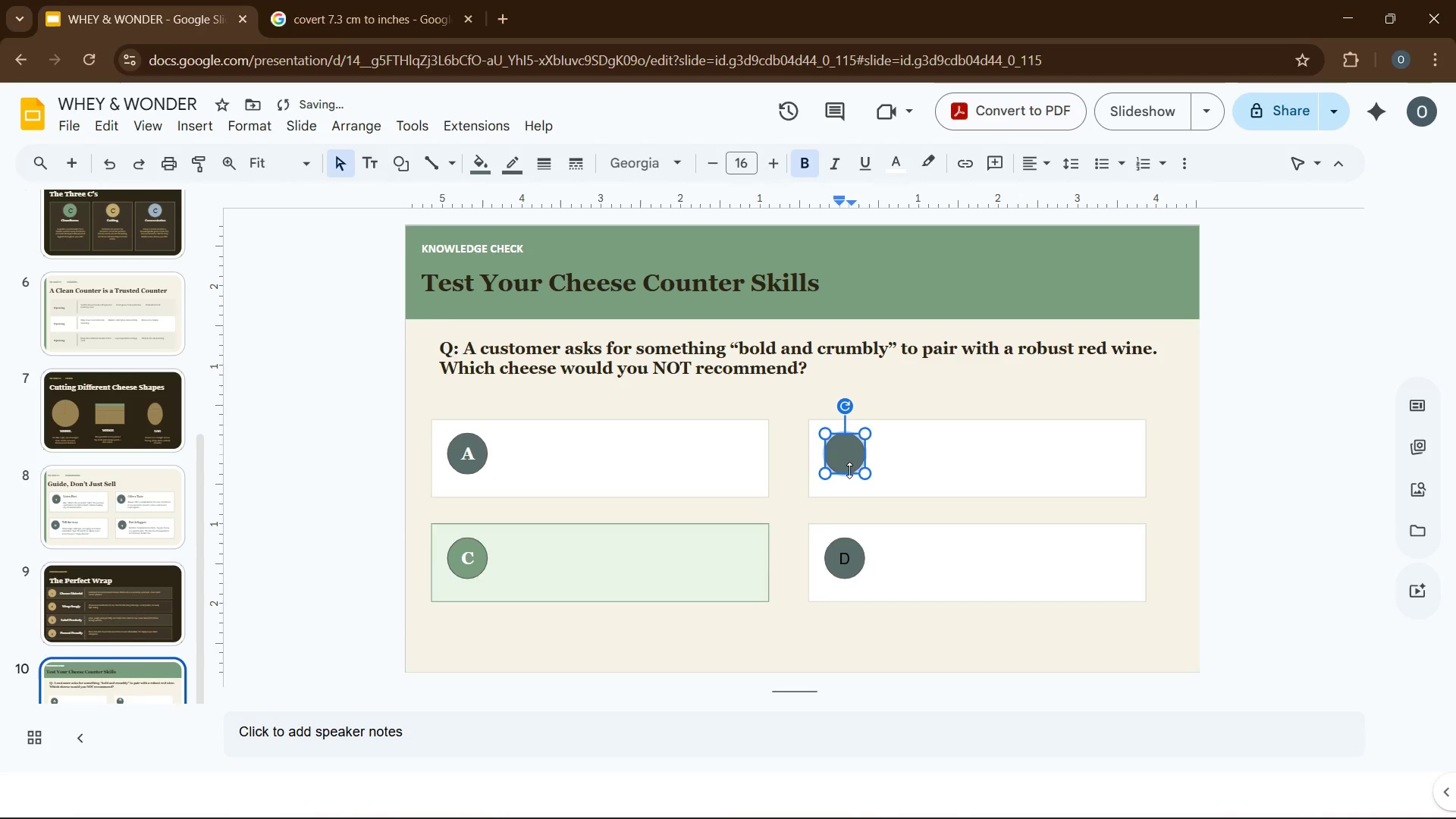 
key(B)
 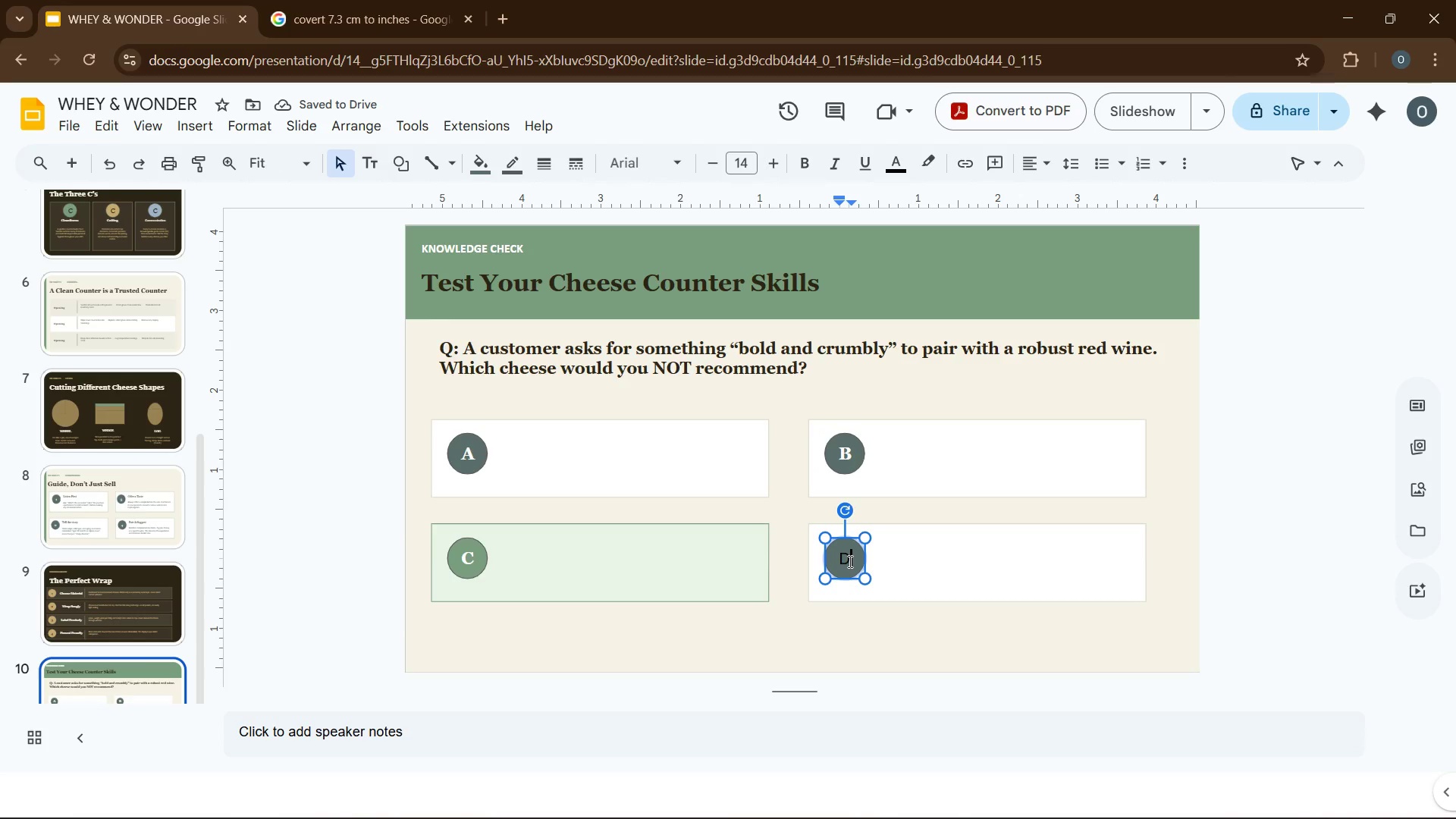 
double_click([843, 558])
 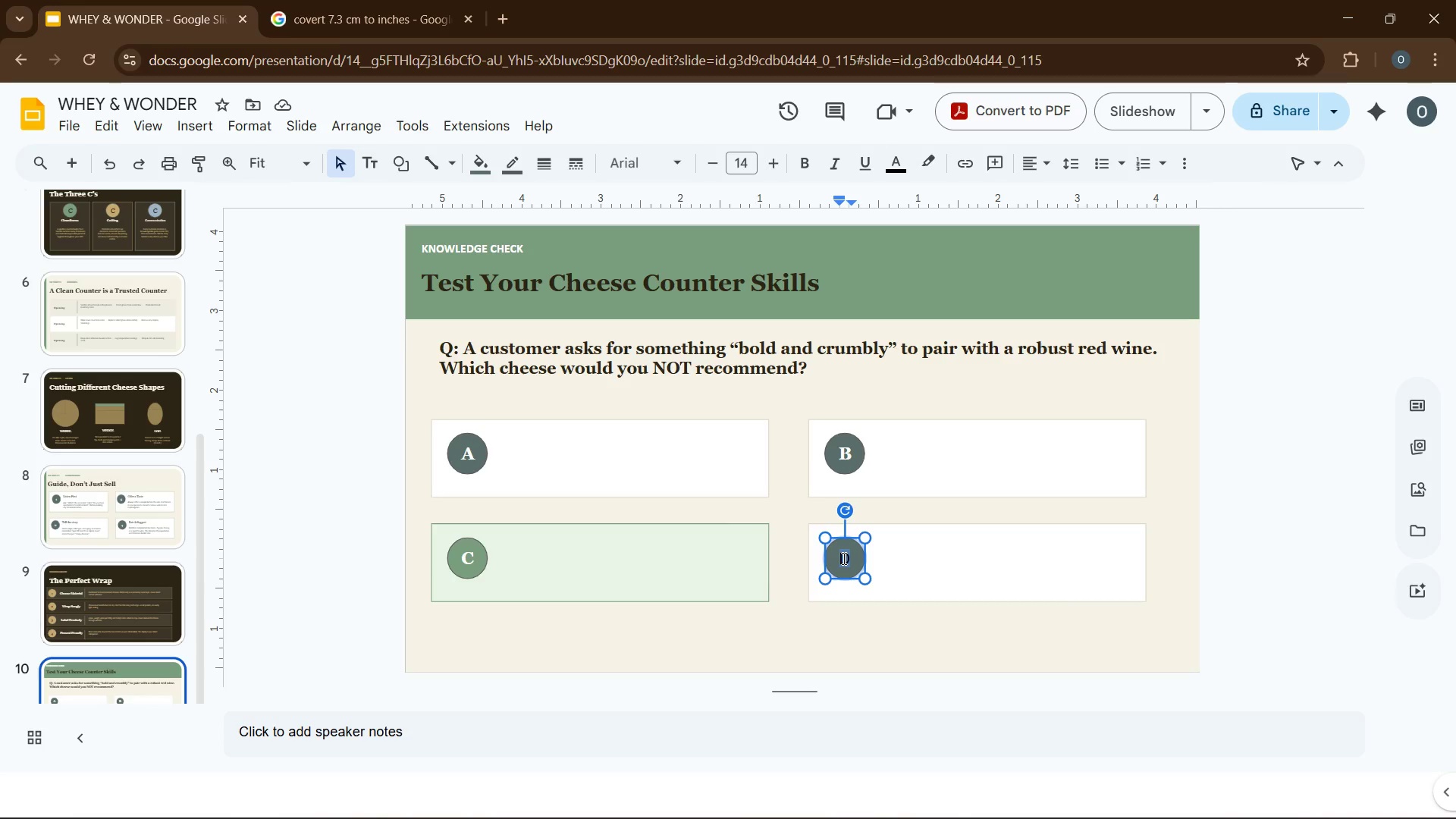 
key(Control+V)